 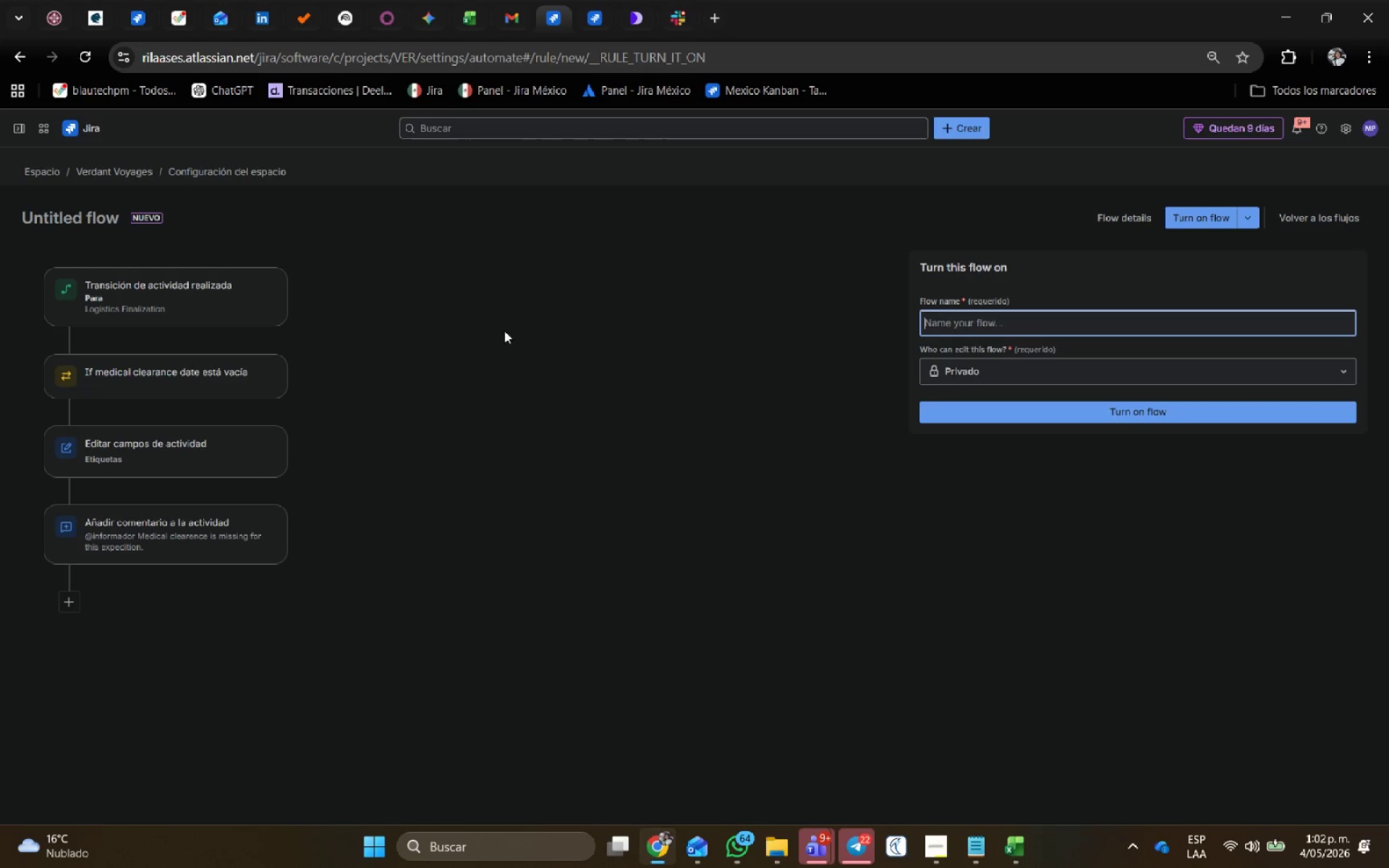 
key(Control+V)
 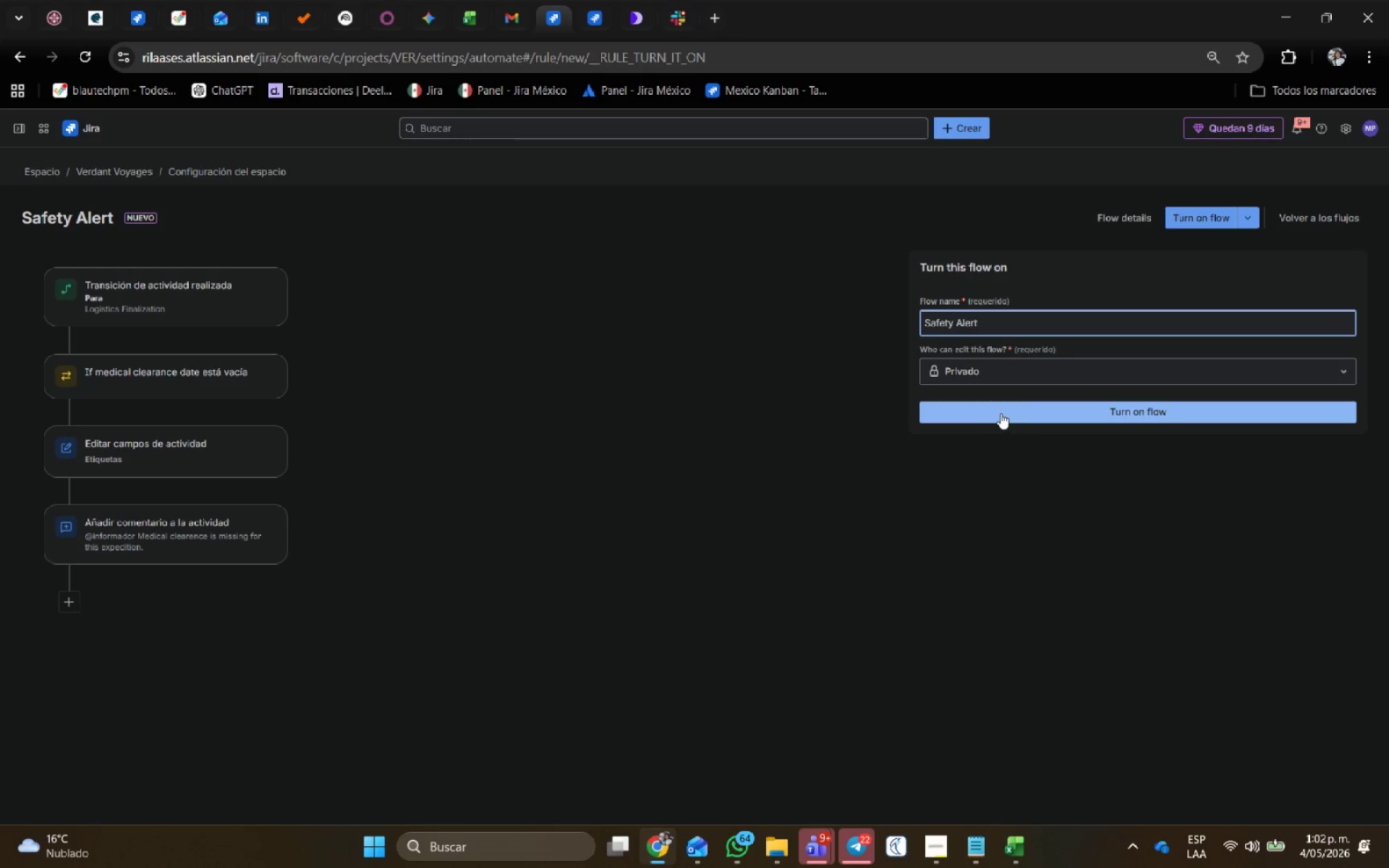 
left_click([1001, 412])
 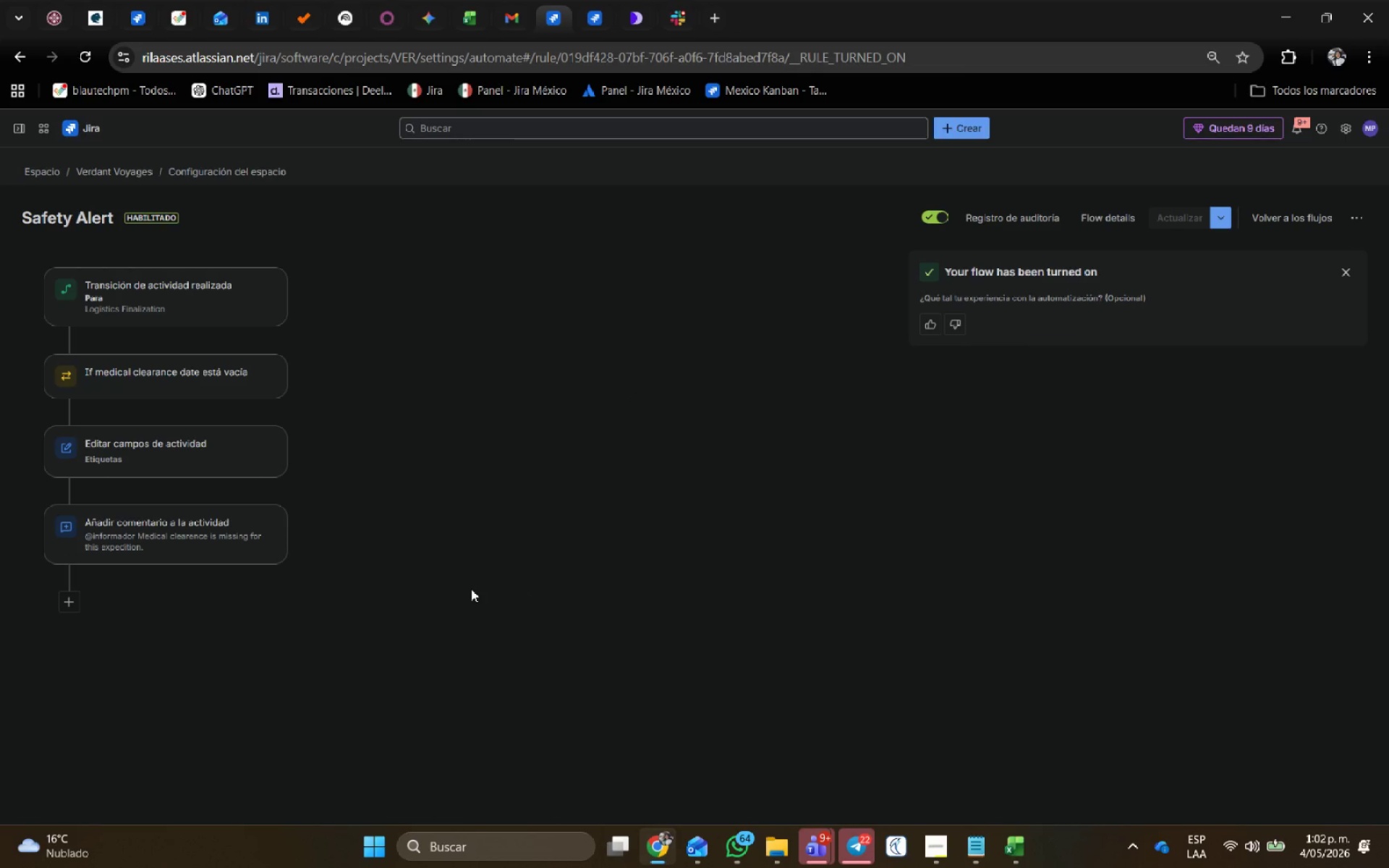 
wait(15.27)
 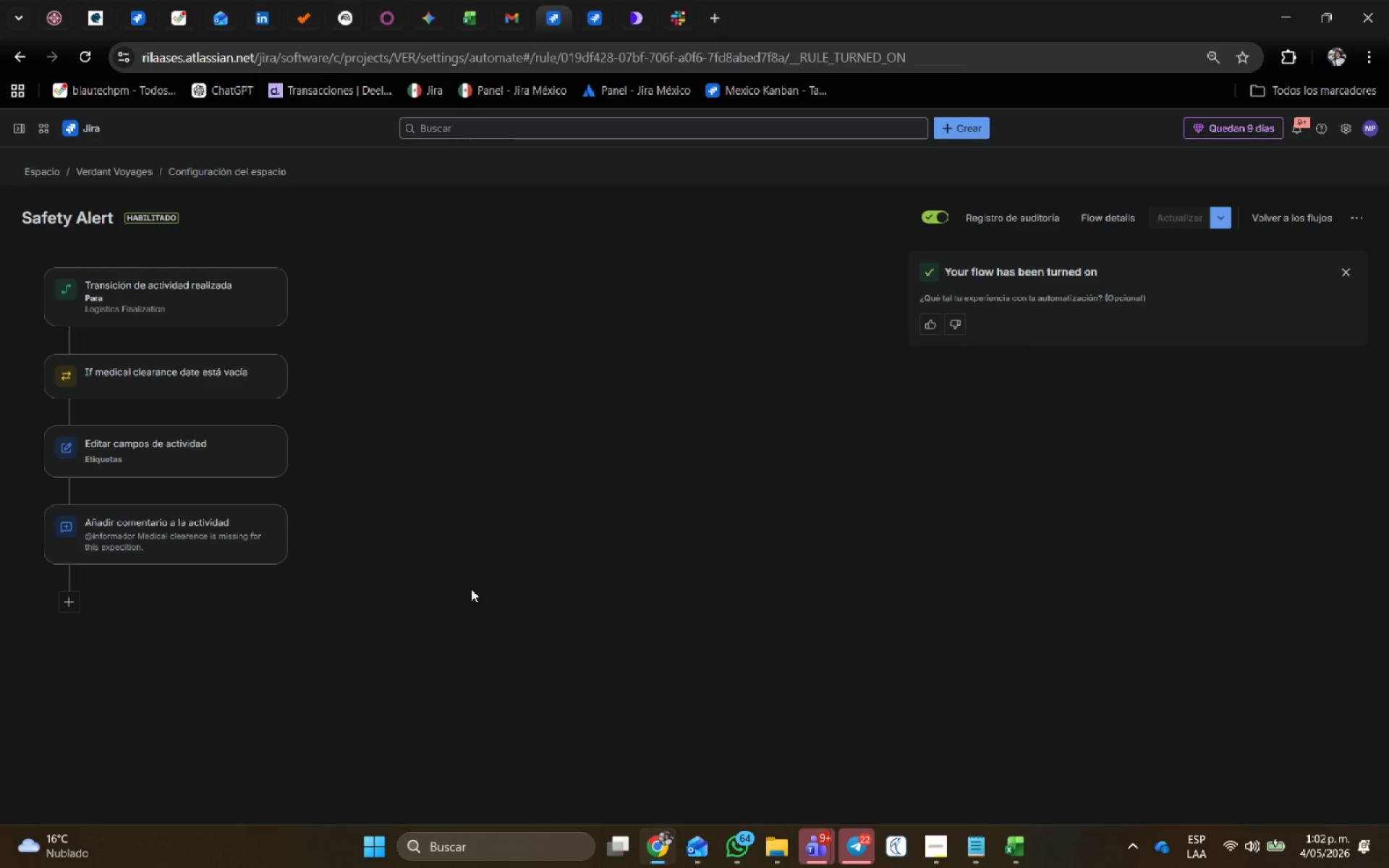 
left_click([1257, 226])
 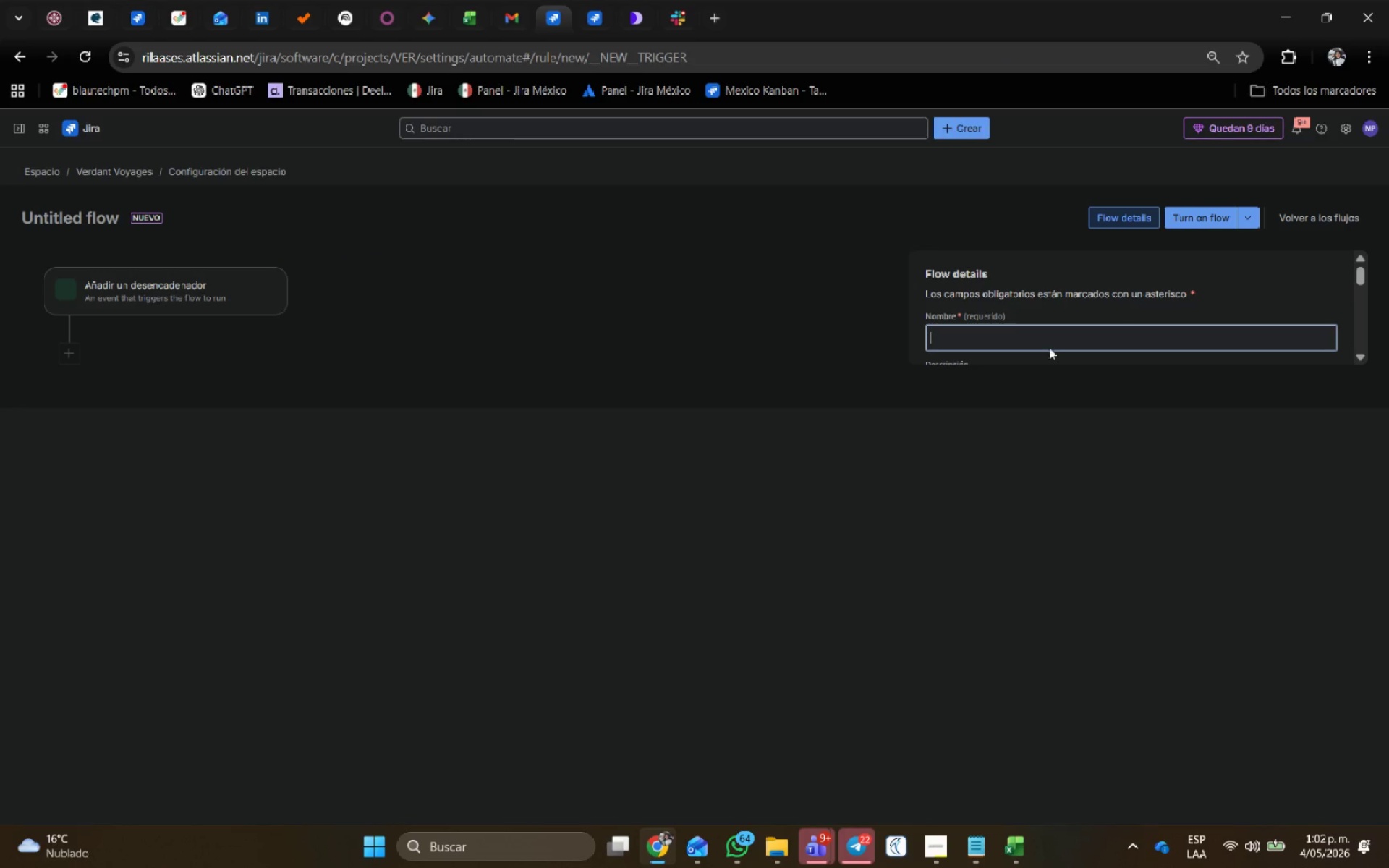 
mouse_move([864, 430])
 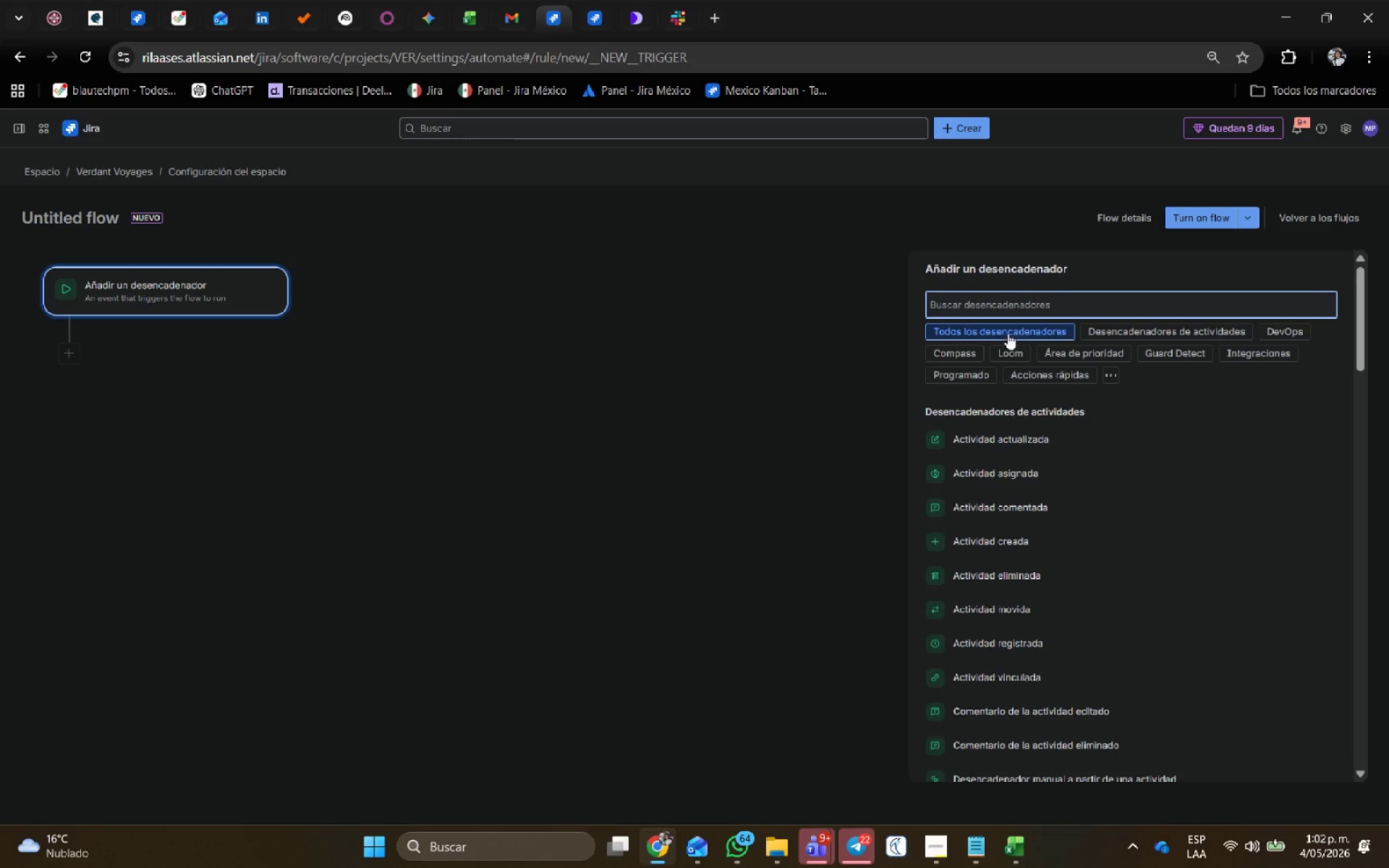 
wait(9.02)
 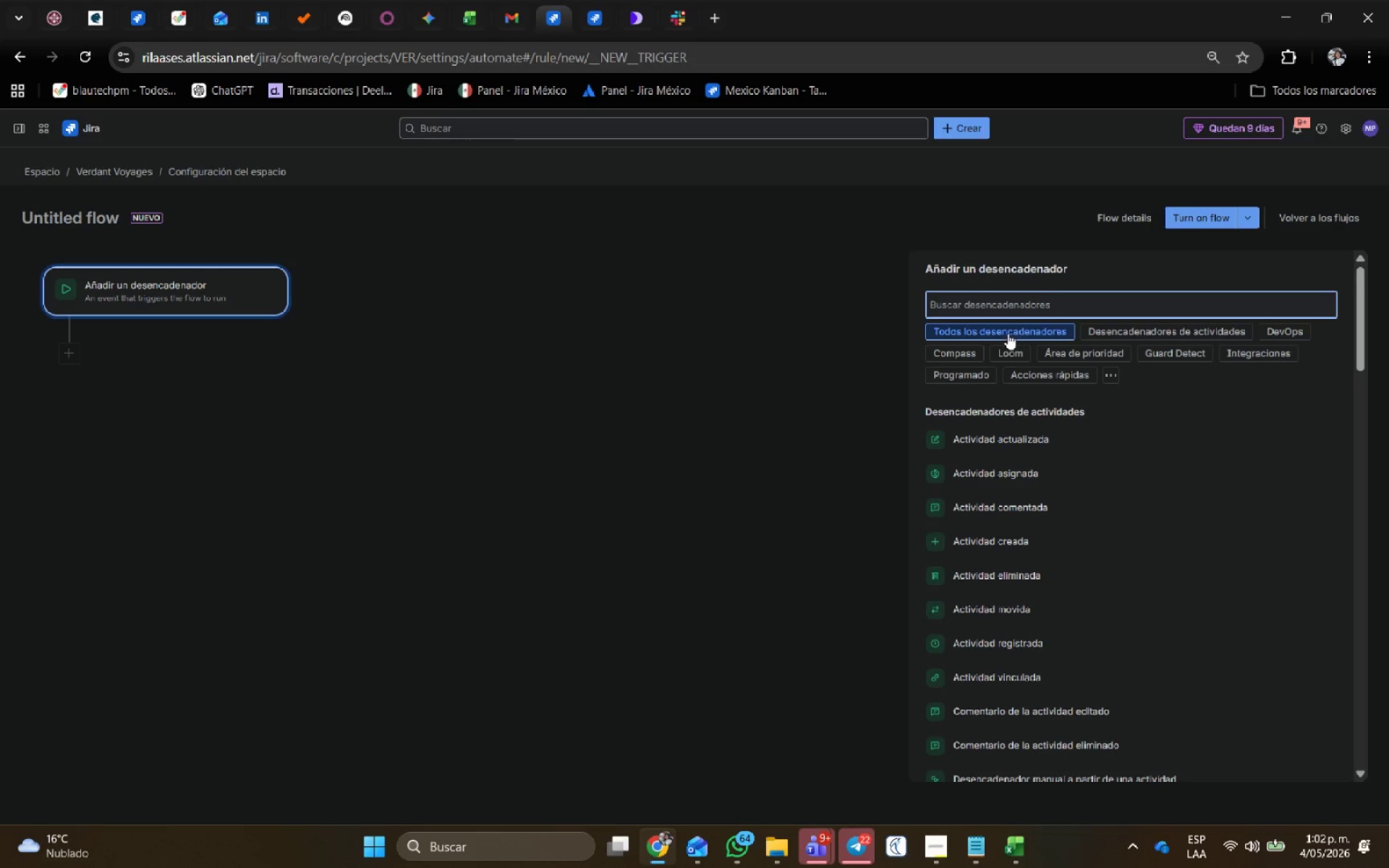 
type(tran)
 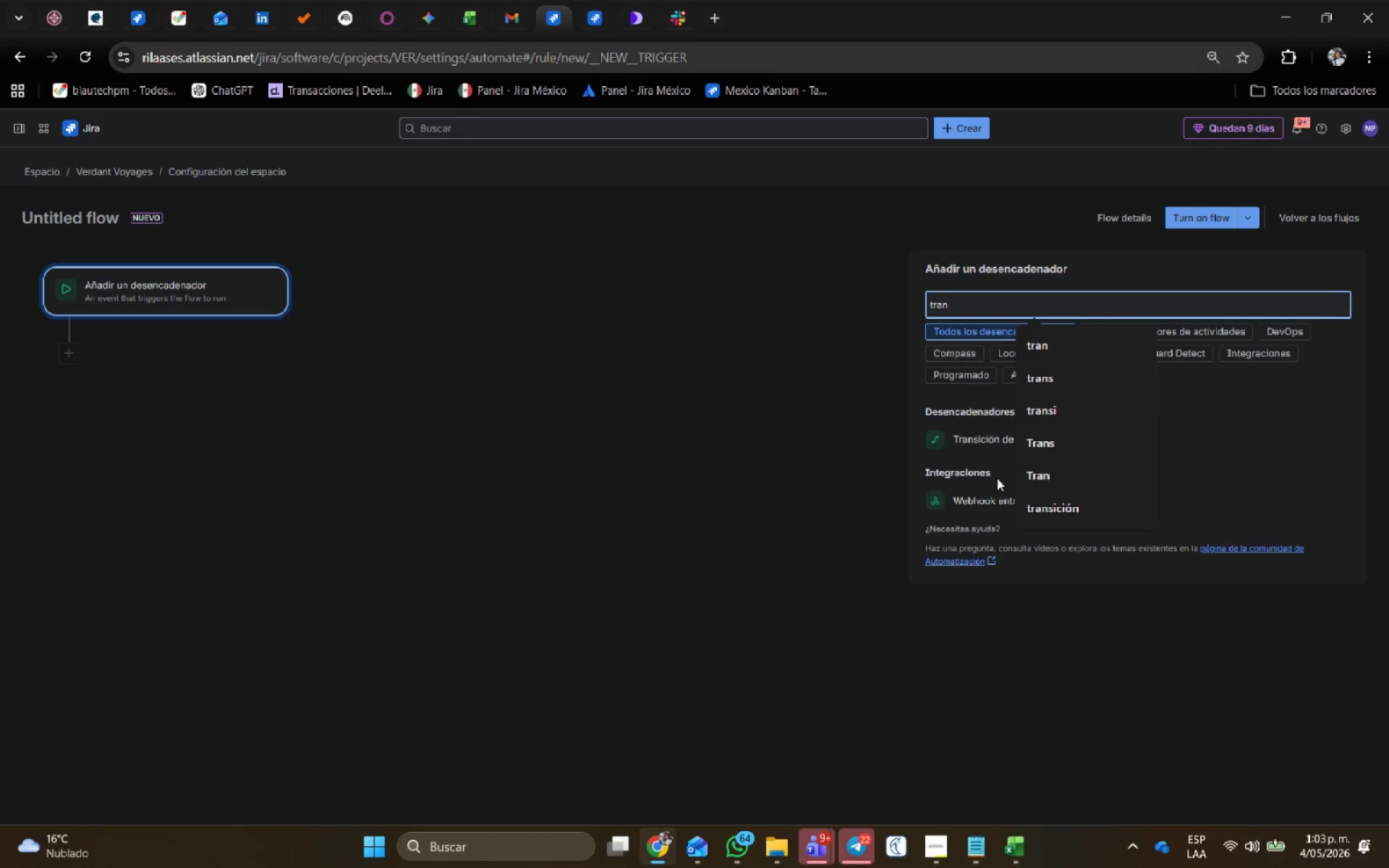 
left_click([992, 440])
 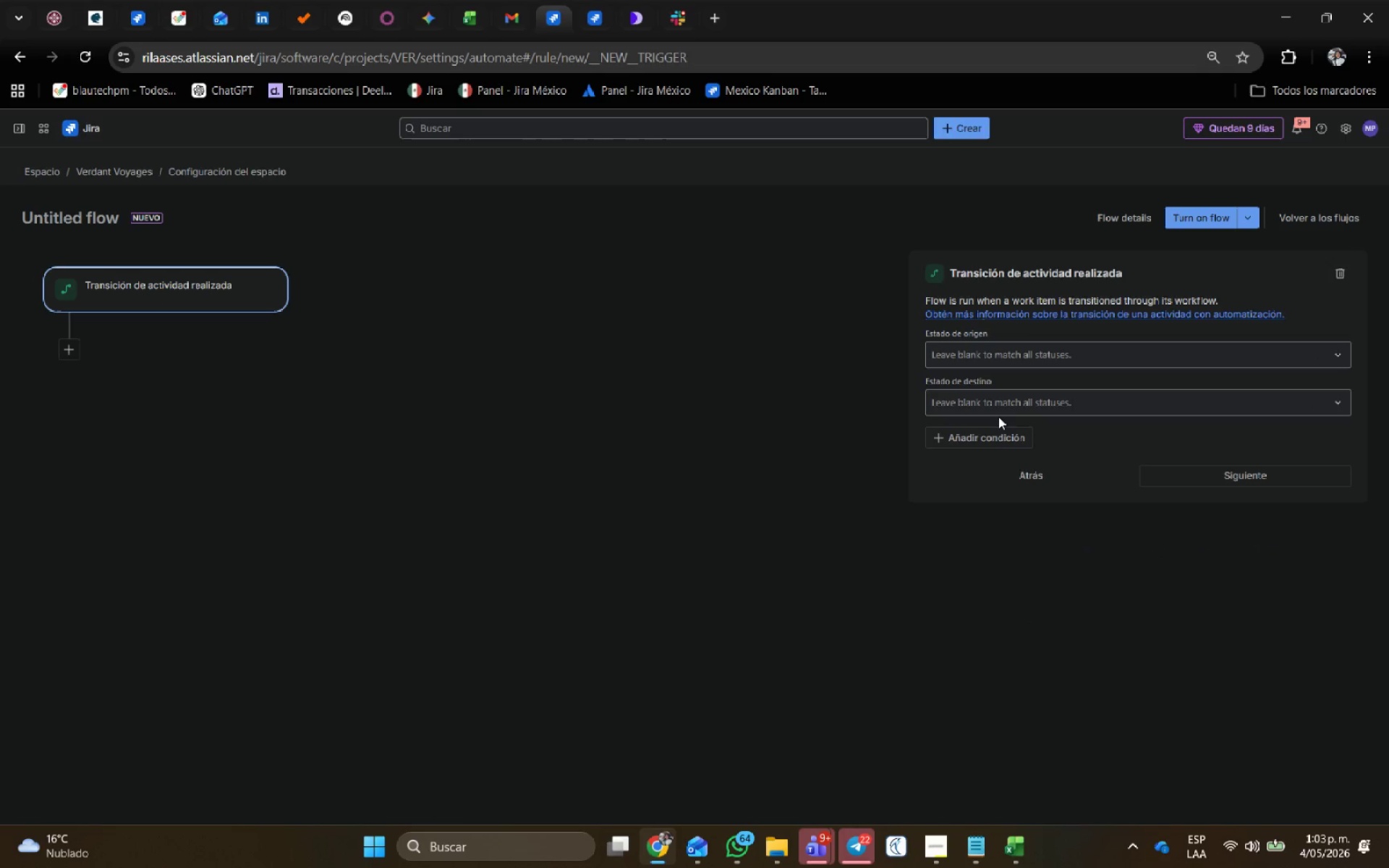 
left_click([997, 407])
 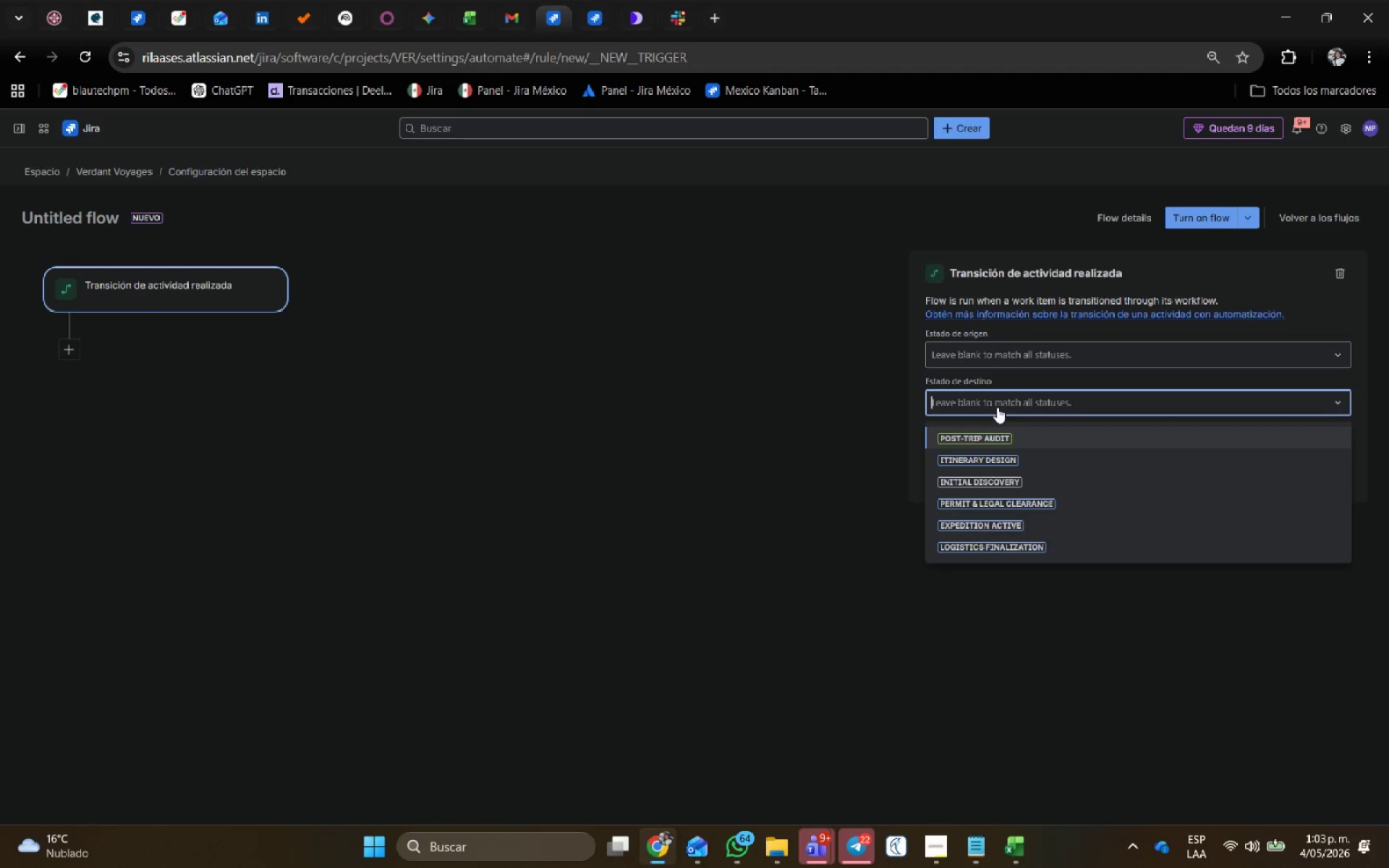 
left_click([1058, 494])
 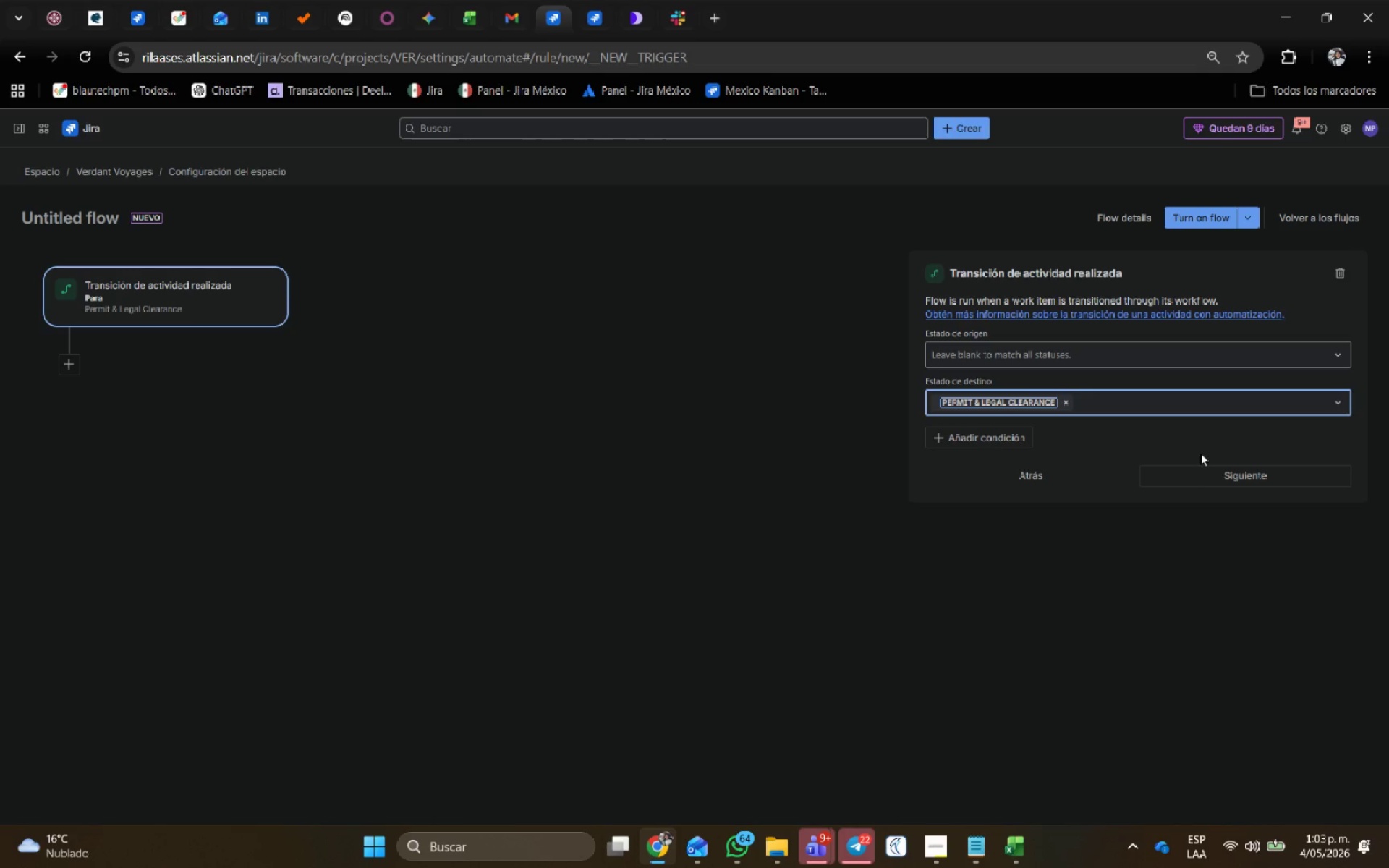 
left_click([1221, 475])
 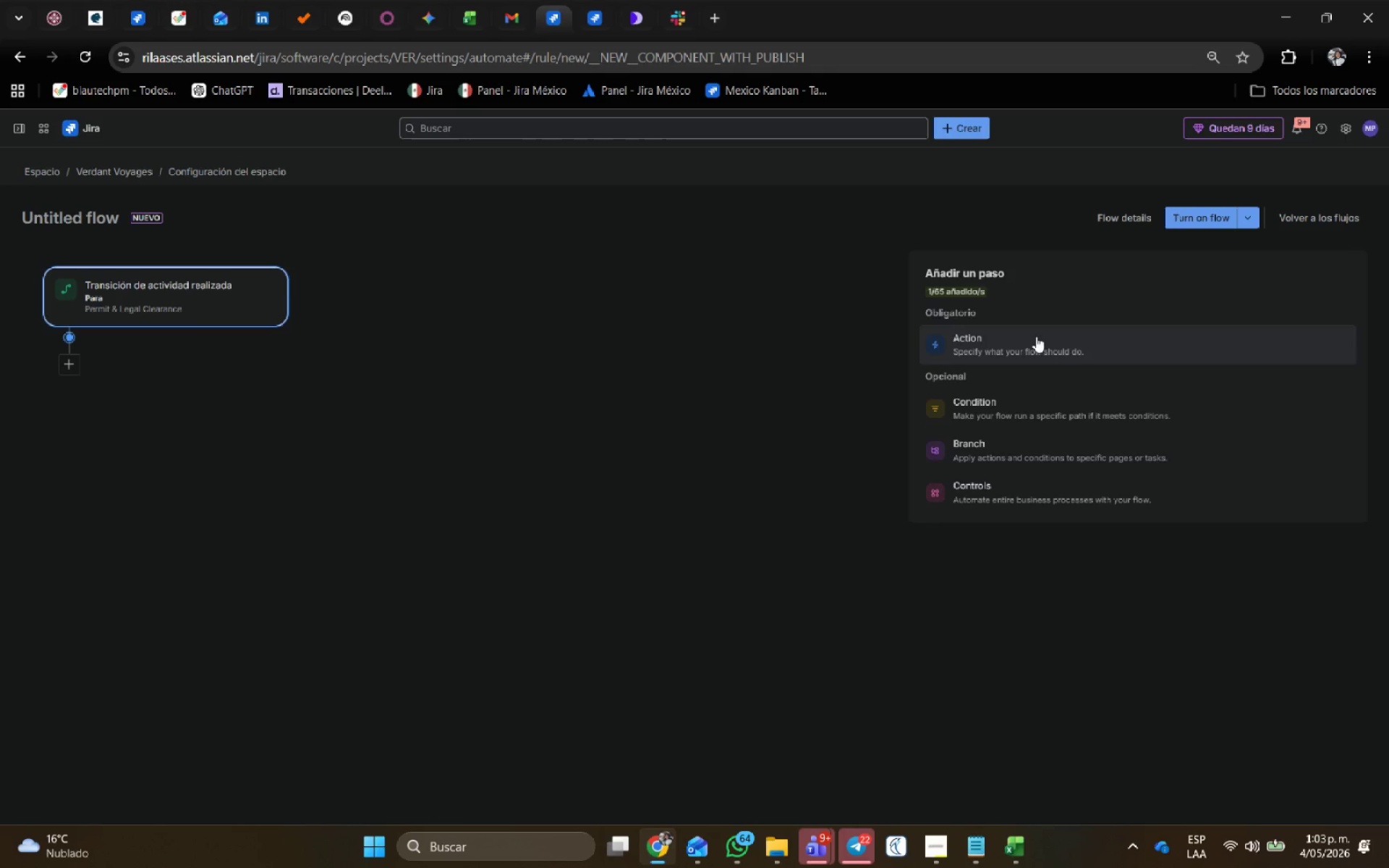 
left_click([1036, 336])
 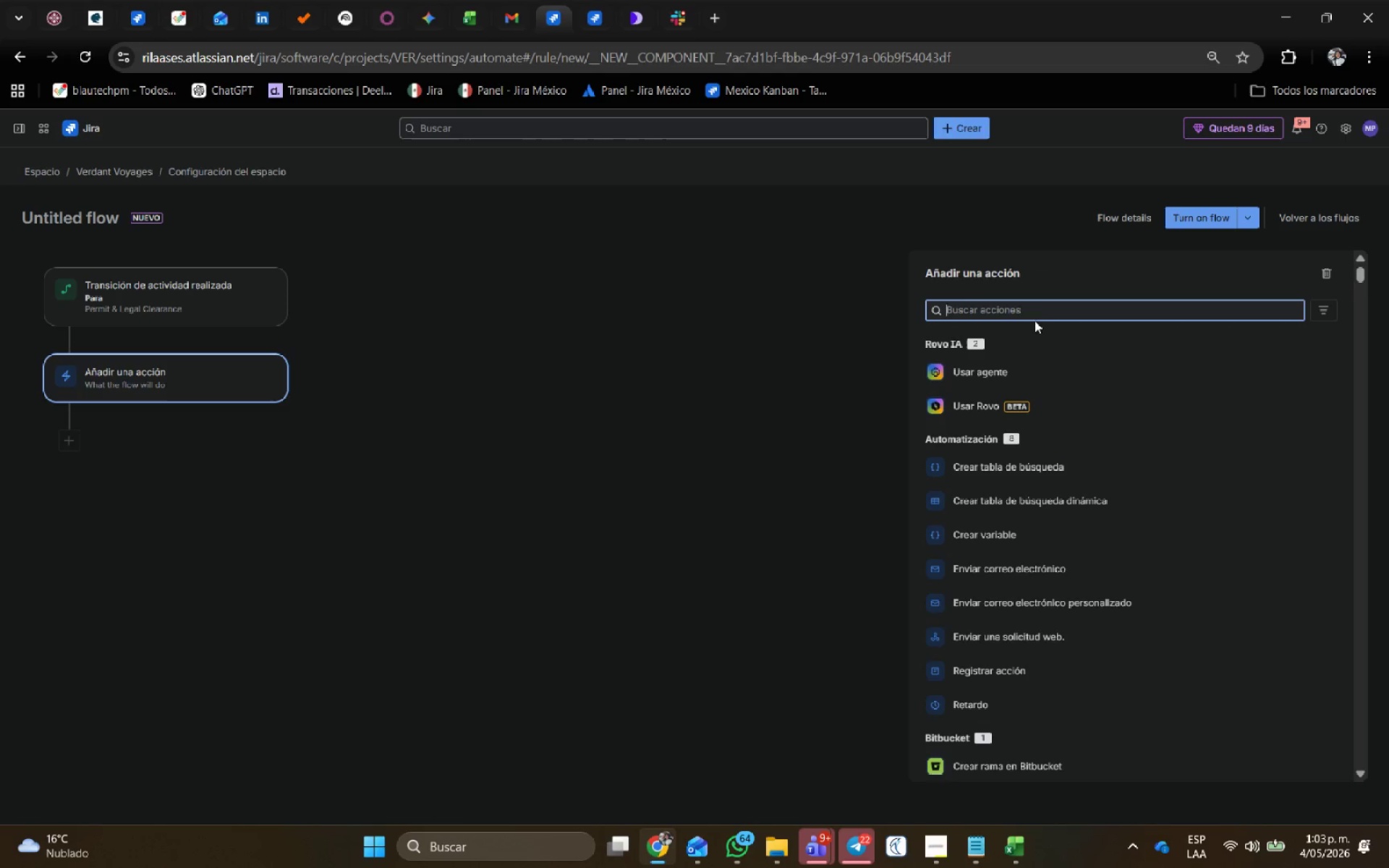 
left_click([1040, 312])
 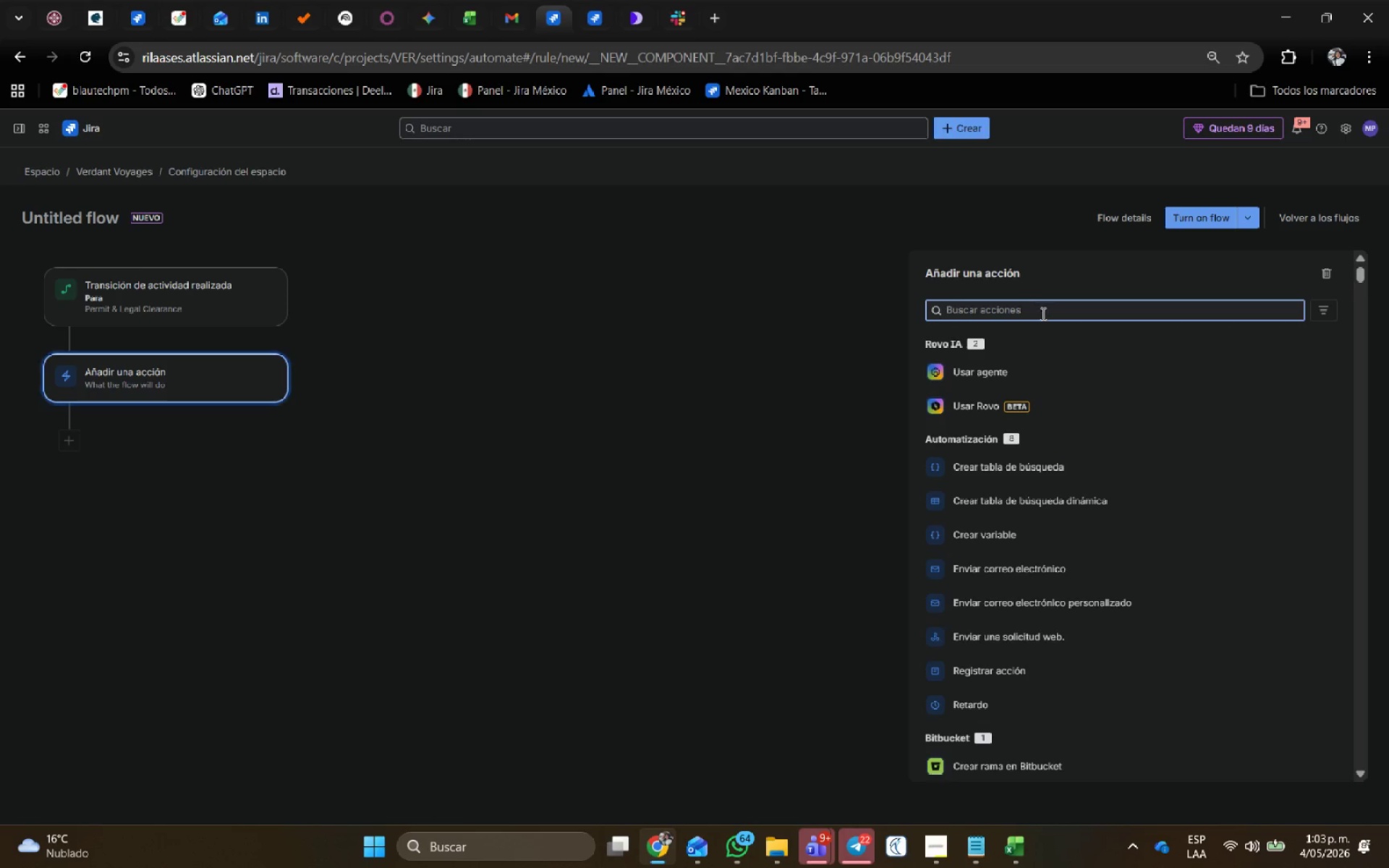 
type(sb)
key(Backspace)
type(ub)
 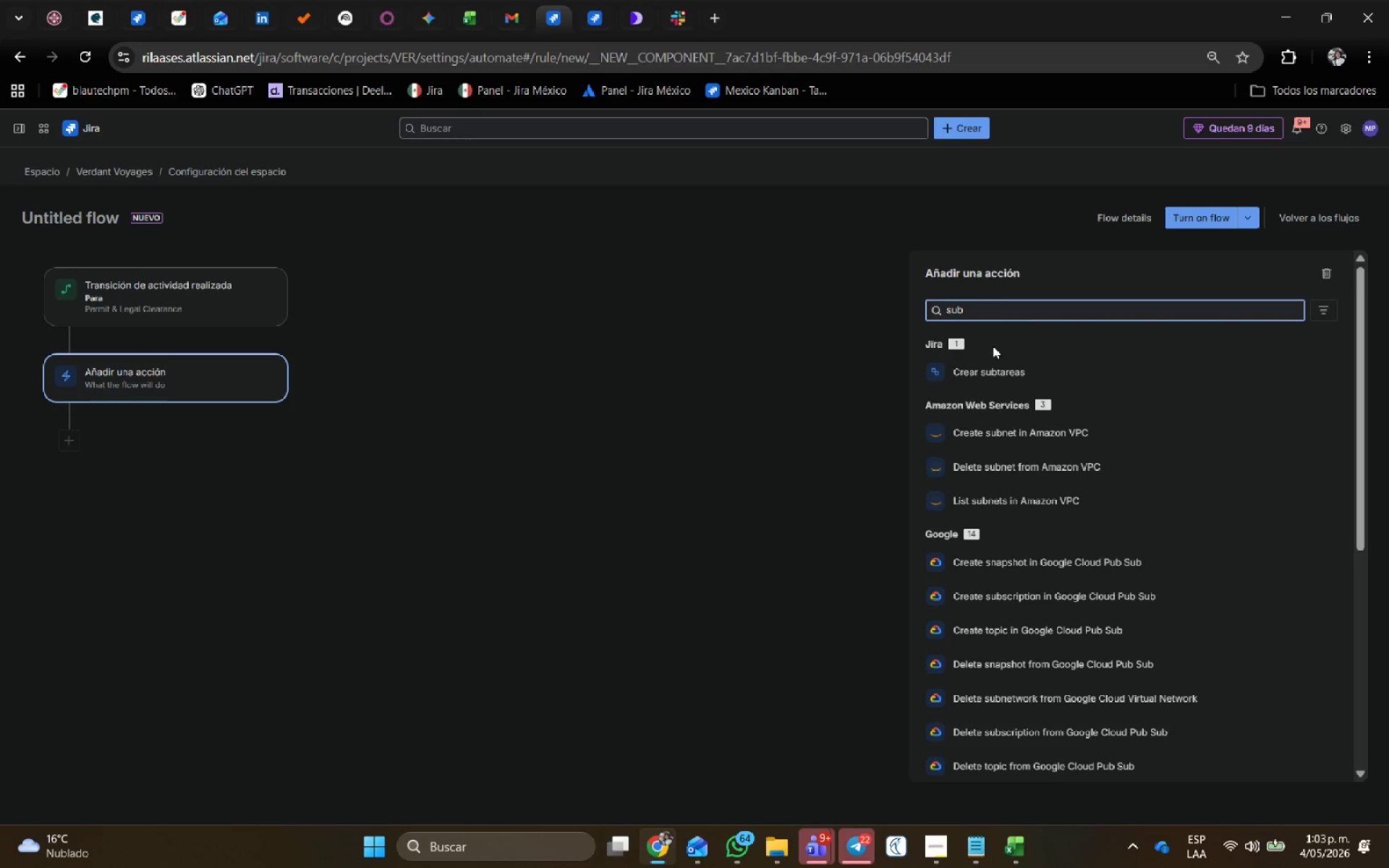 
left_click([1011, 375])
 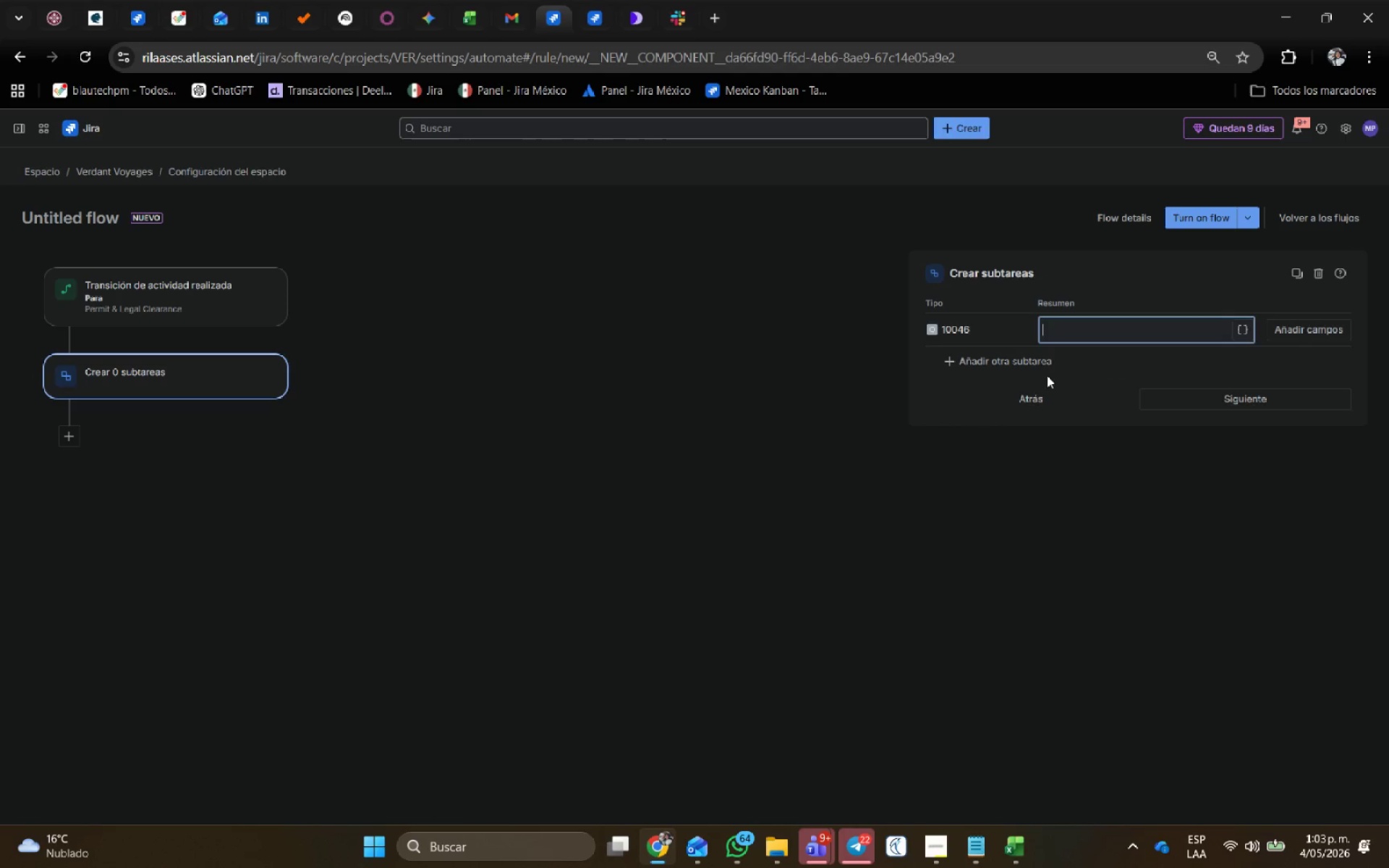 
mouse_move([1026, 331])
 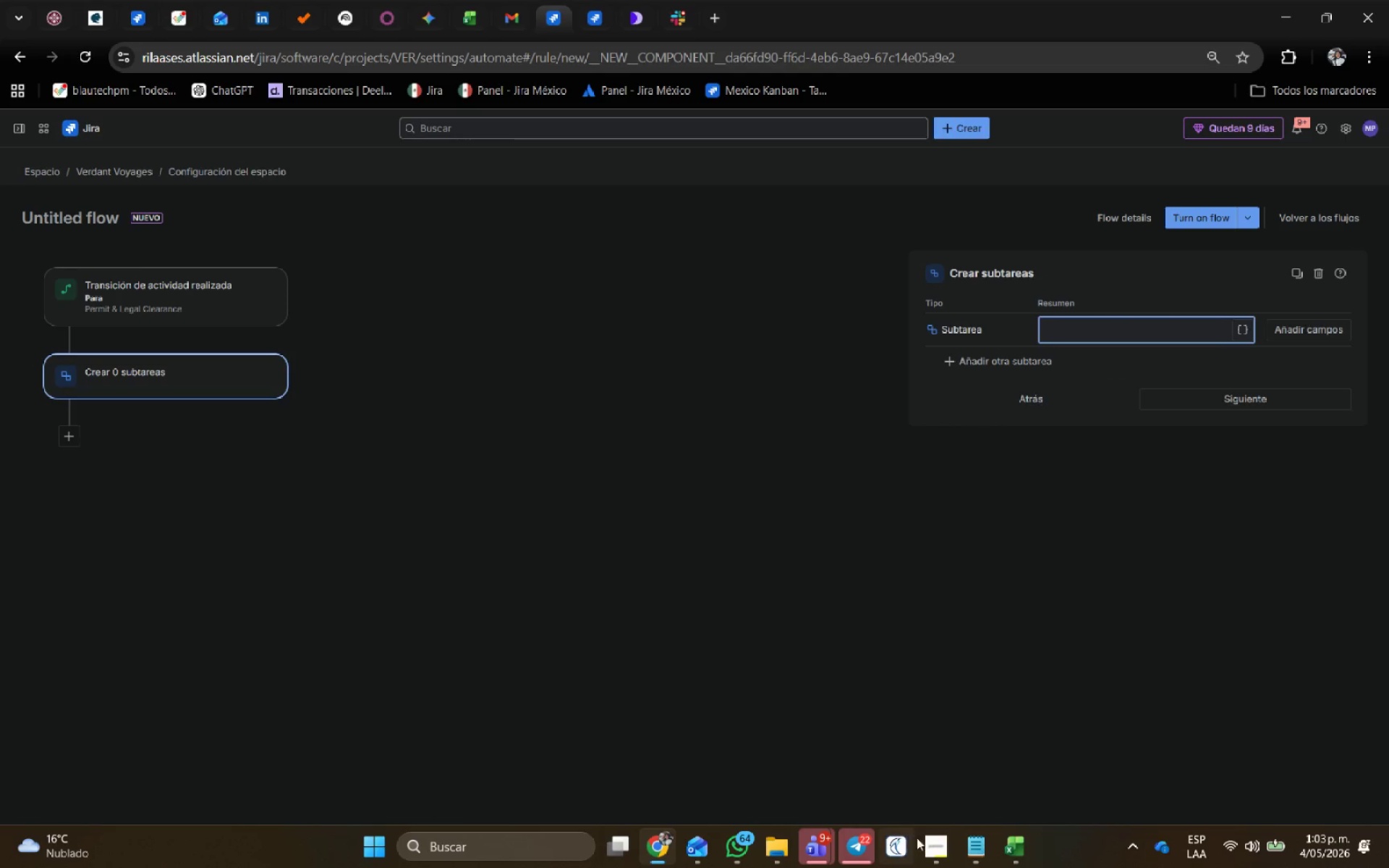 
left_click([921, 841])